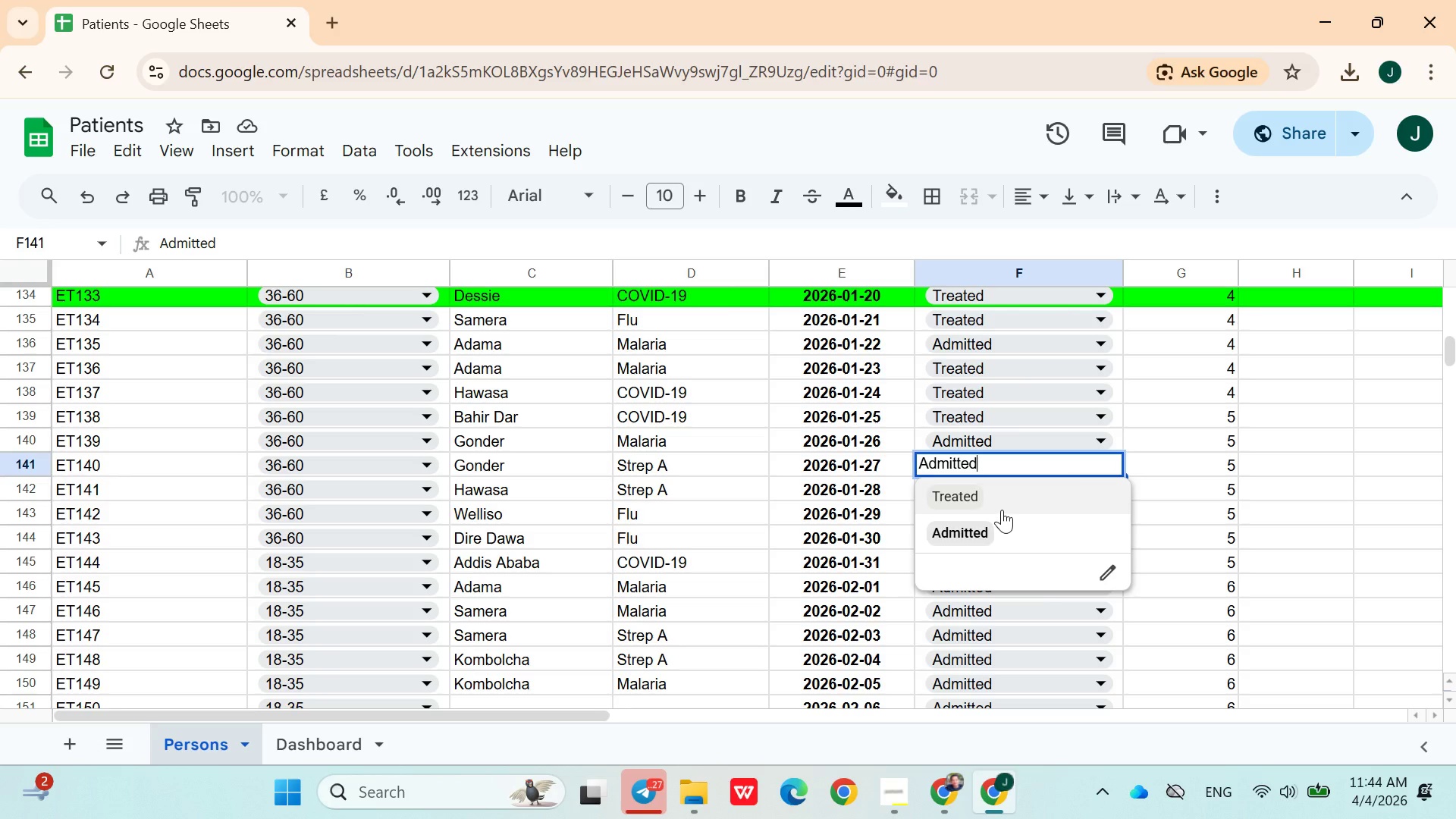 
left_click([998, 507])
 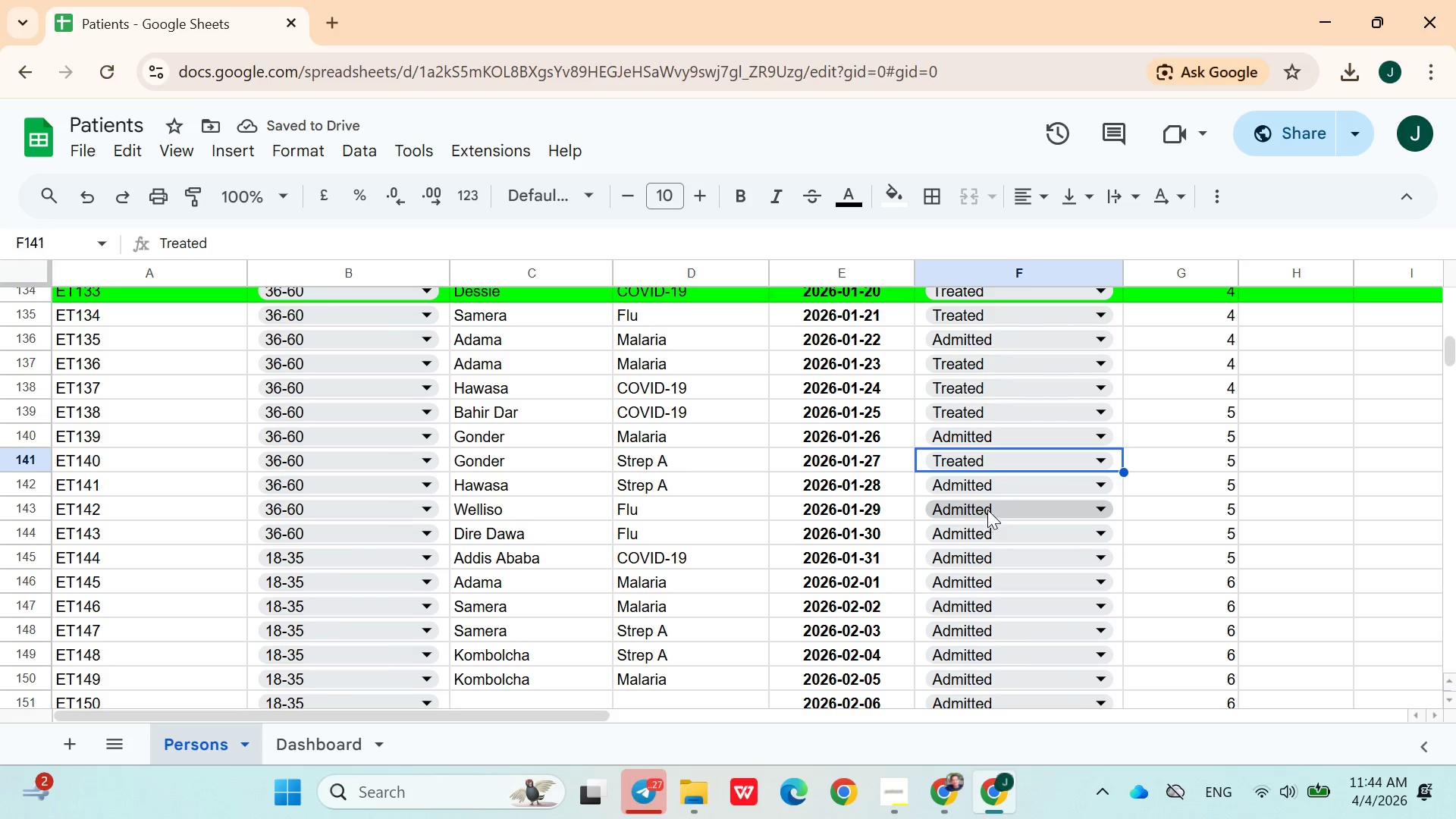 
wait(5.7)
 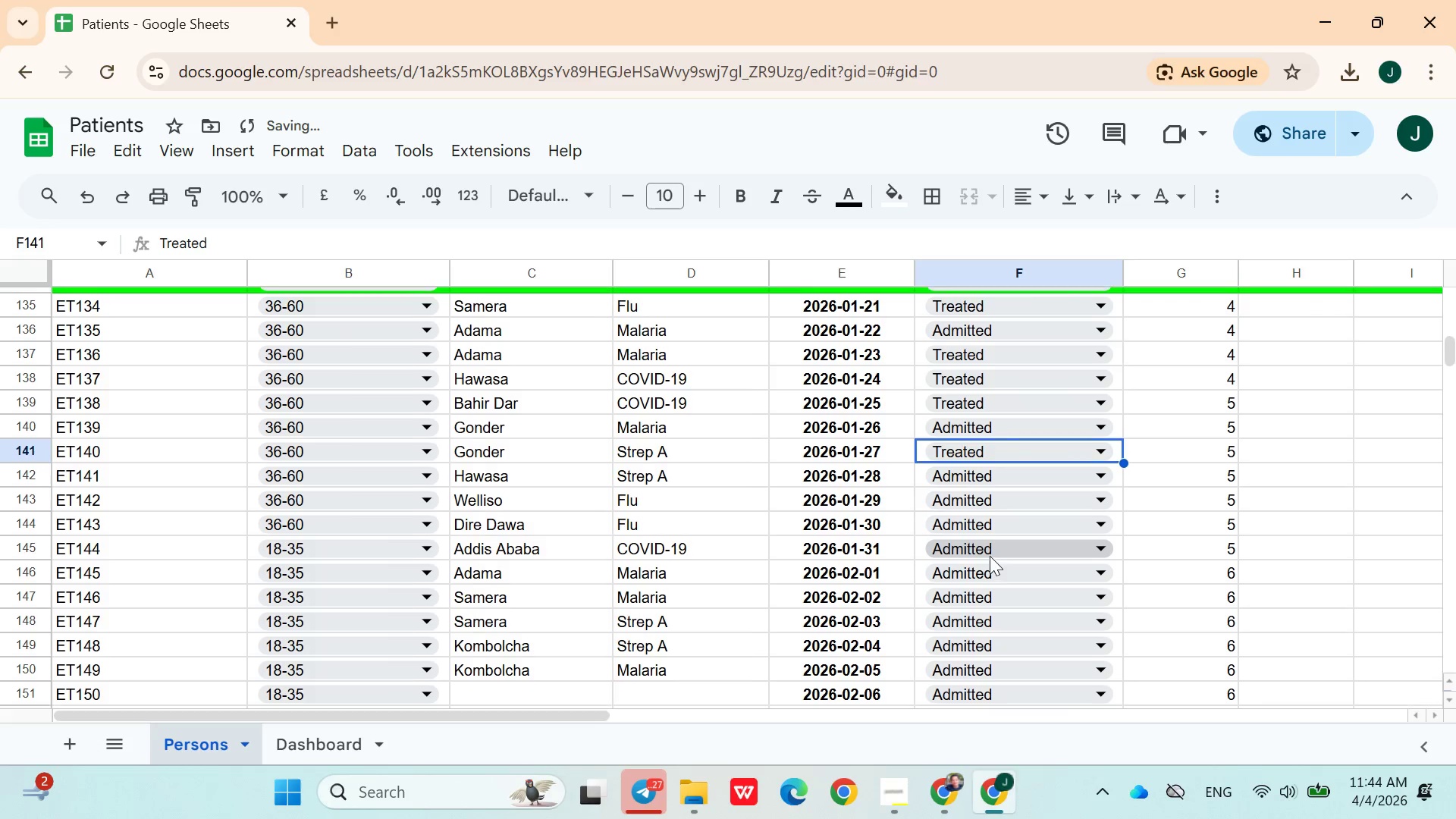 
left_click([967, 491])
 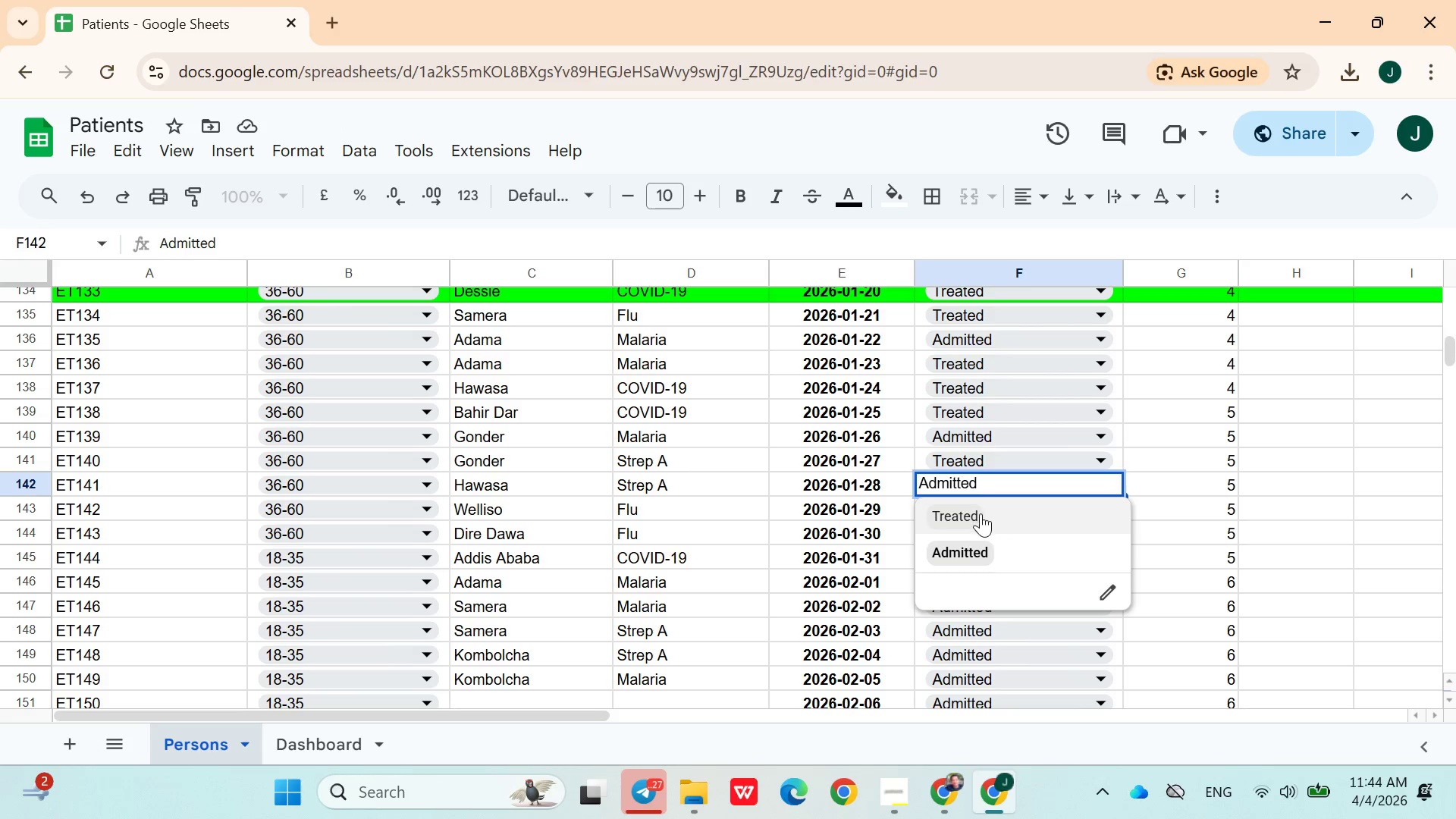 
left_click([981, 514])
 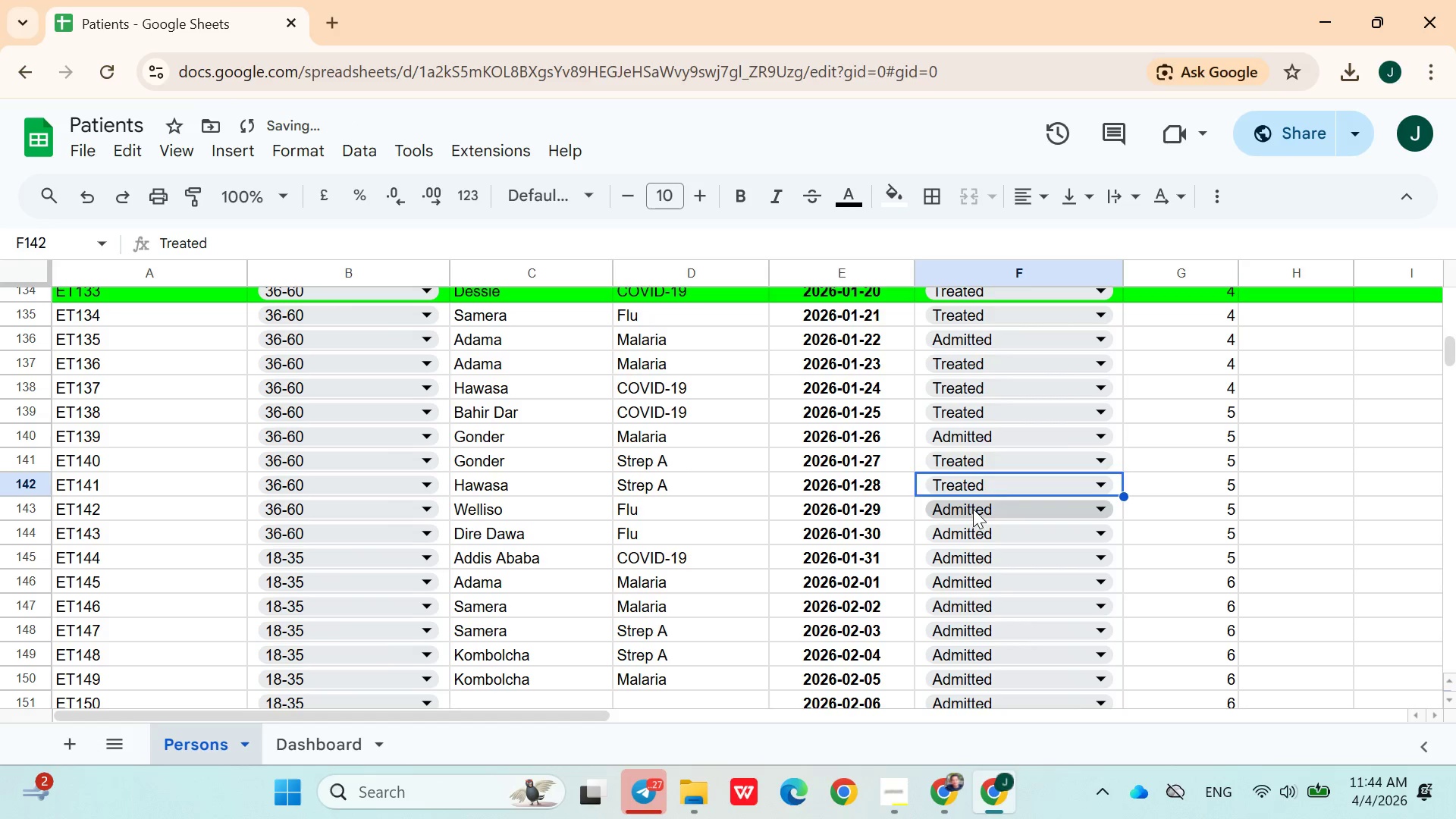 
left_click([972, 507])
 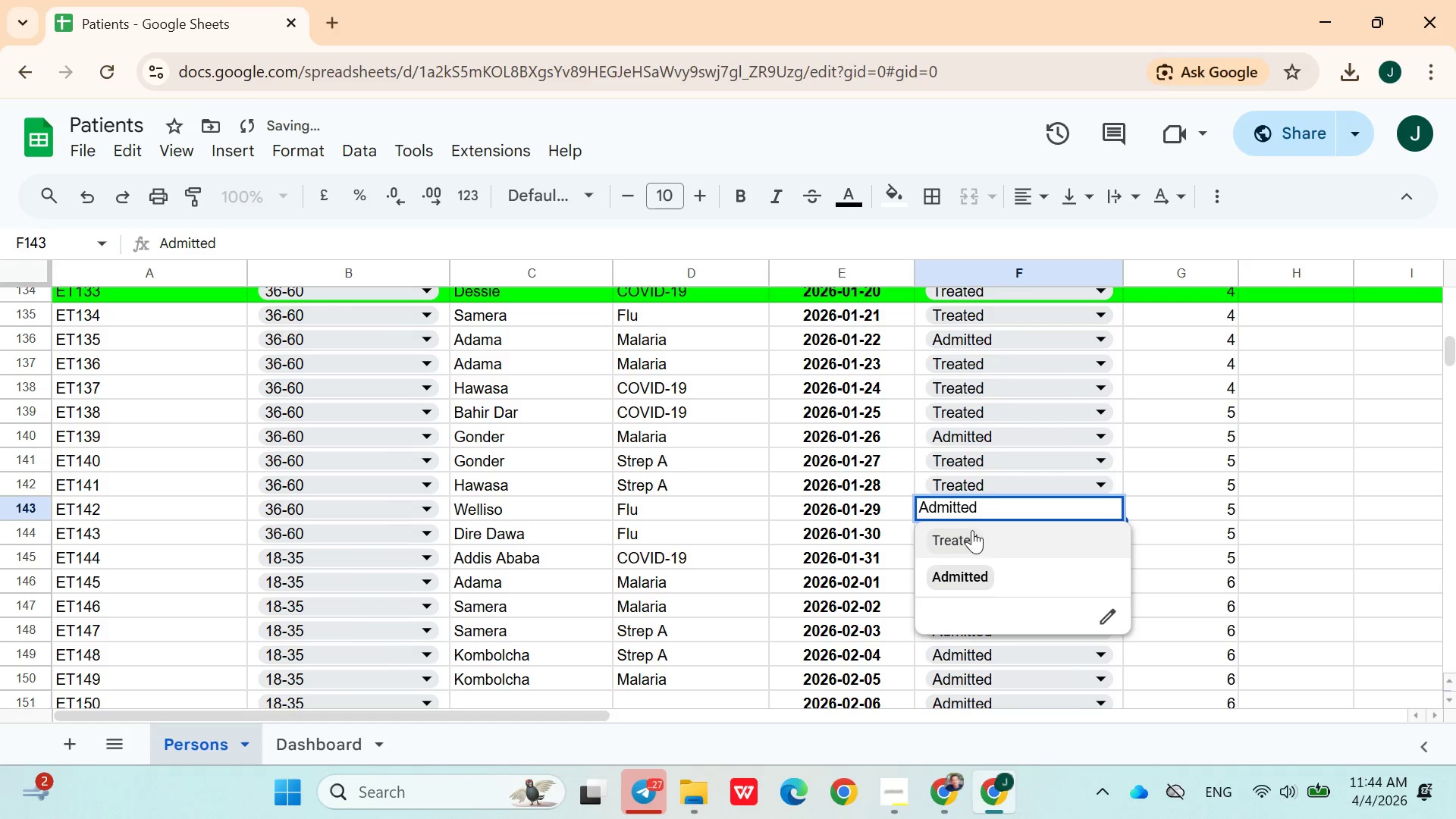 
left_click([972, 532])
 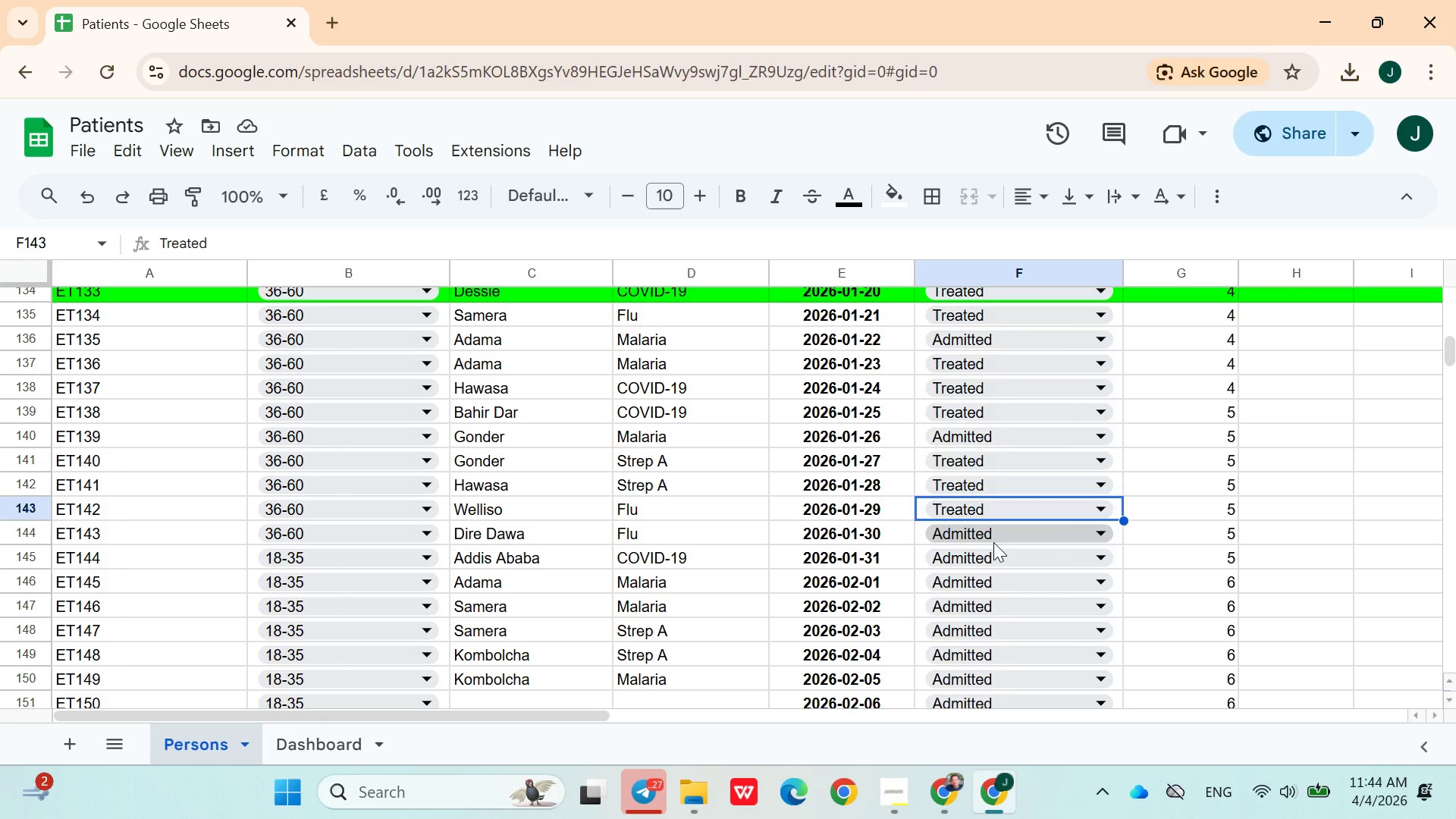 
wait(7.88)
 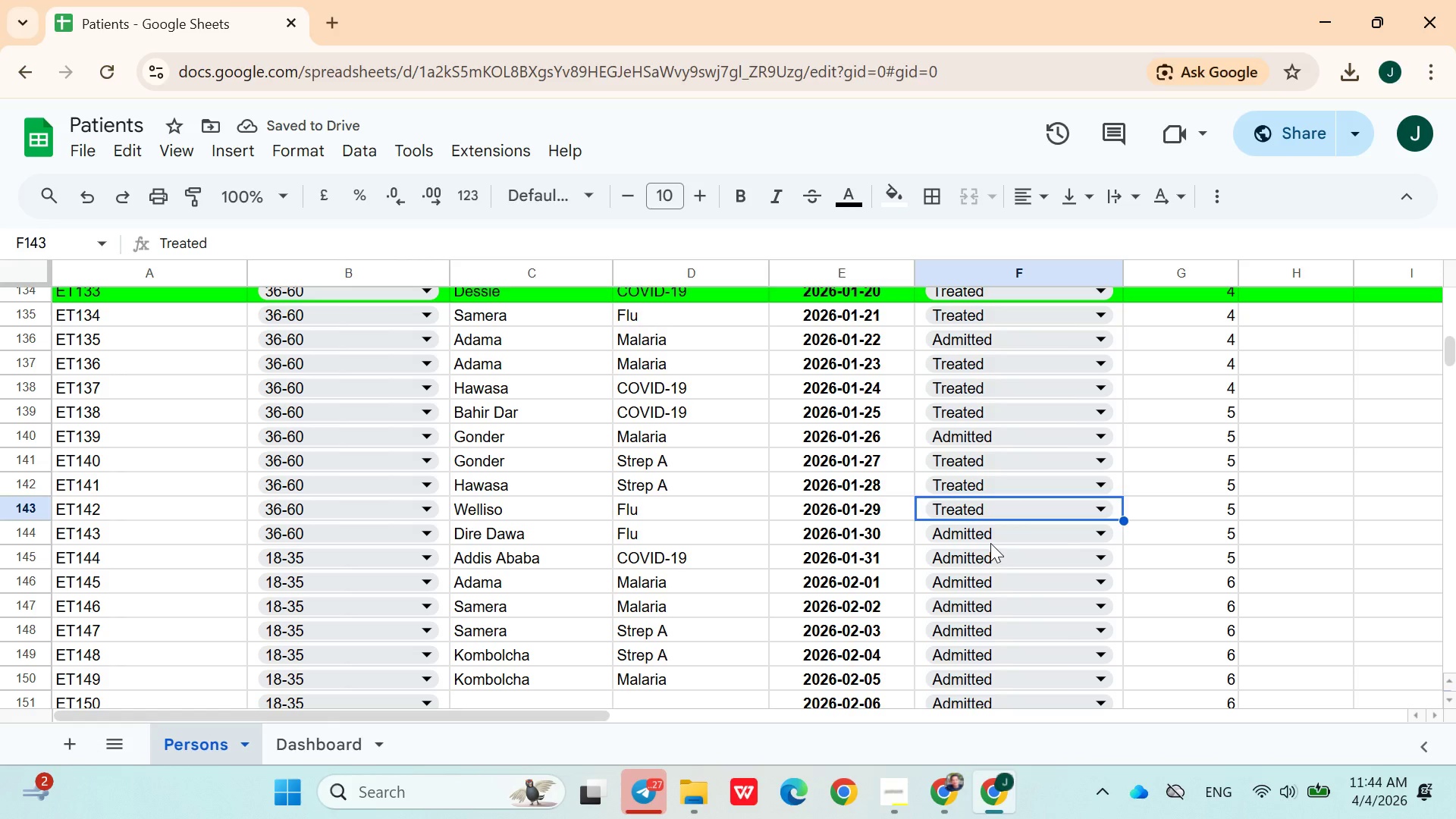 
left_click([975, 536])
 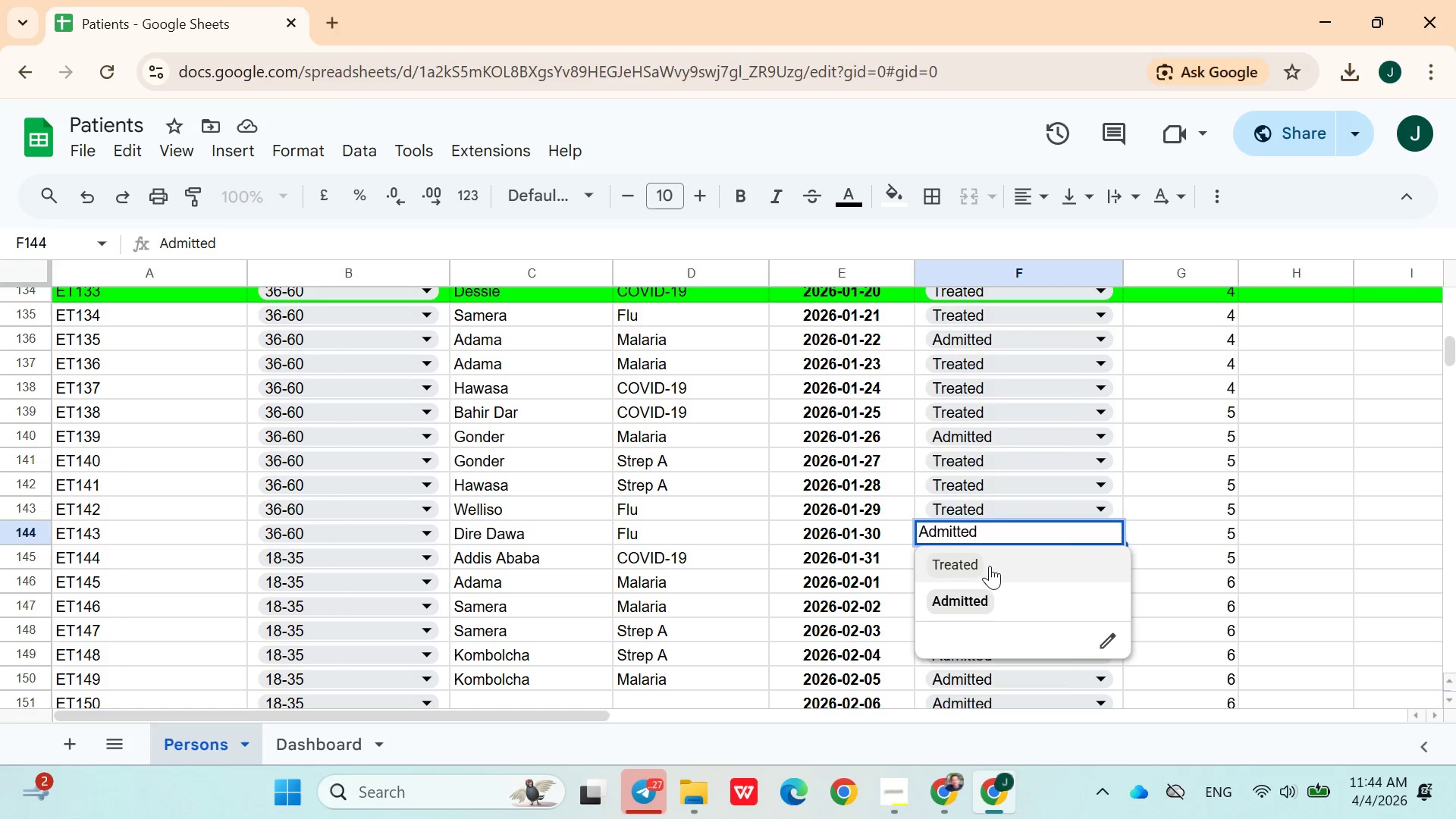 
left_click([988, 566])
 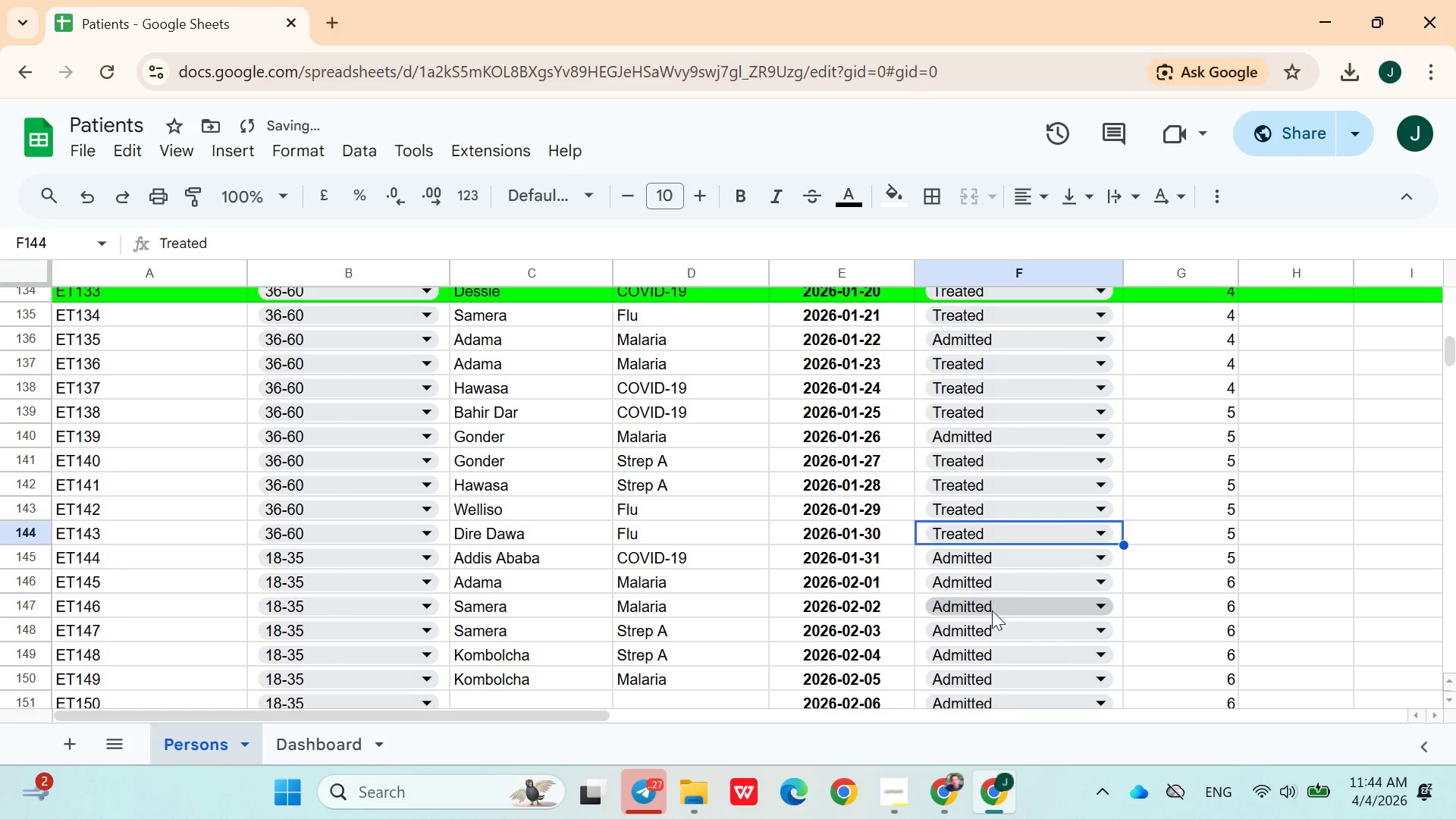 
left_click([992, 610])
 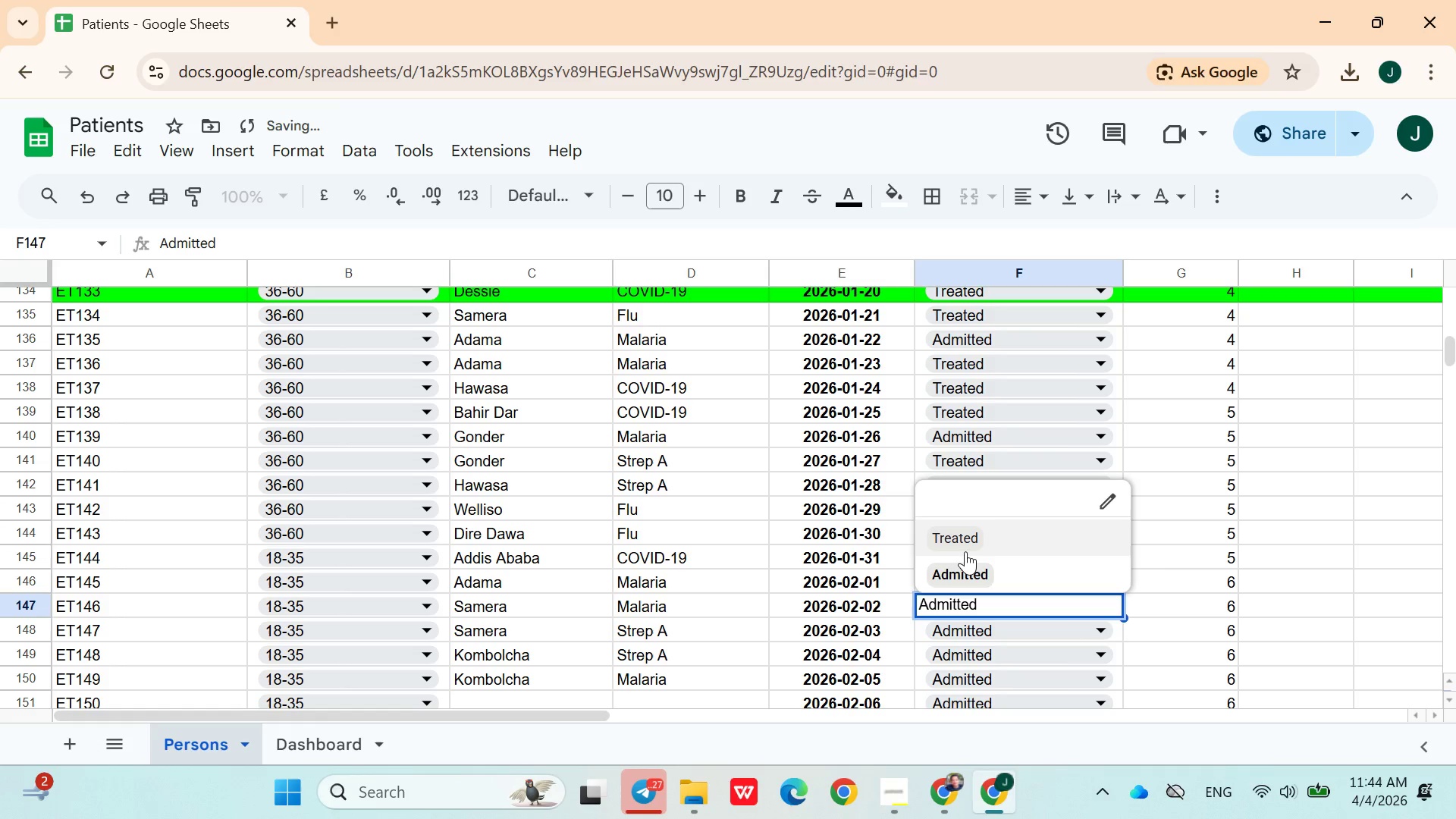 
left_click([965, 548])
 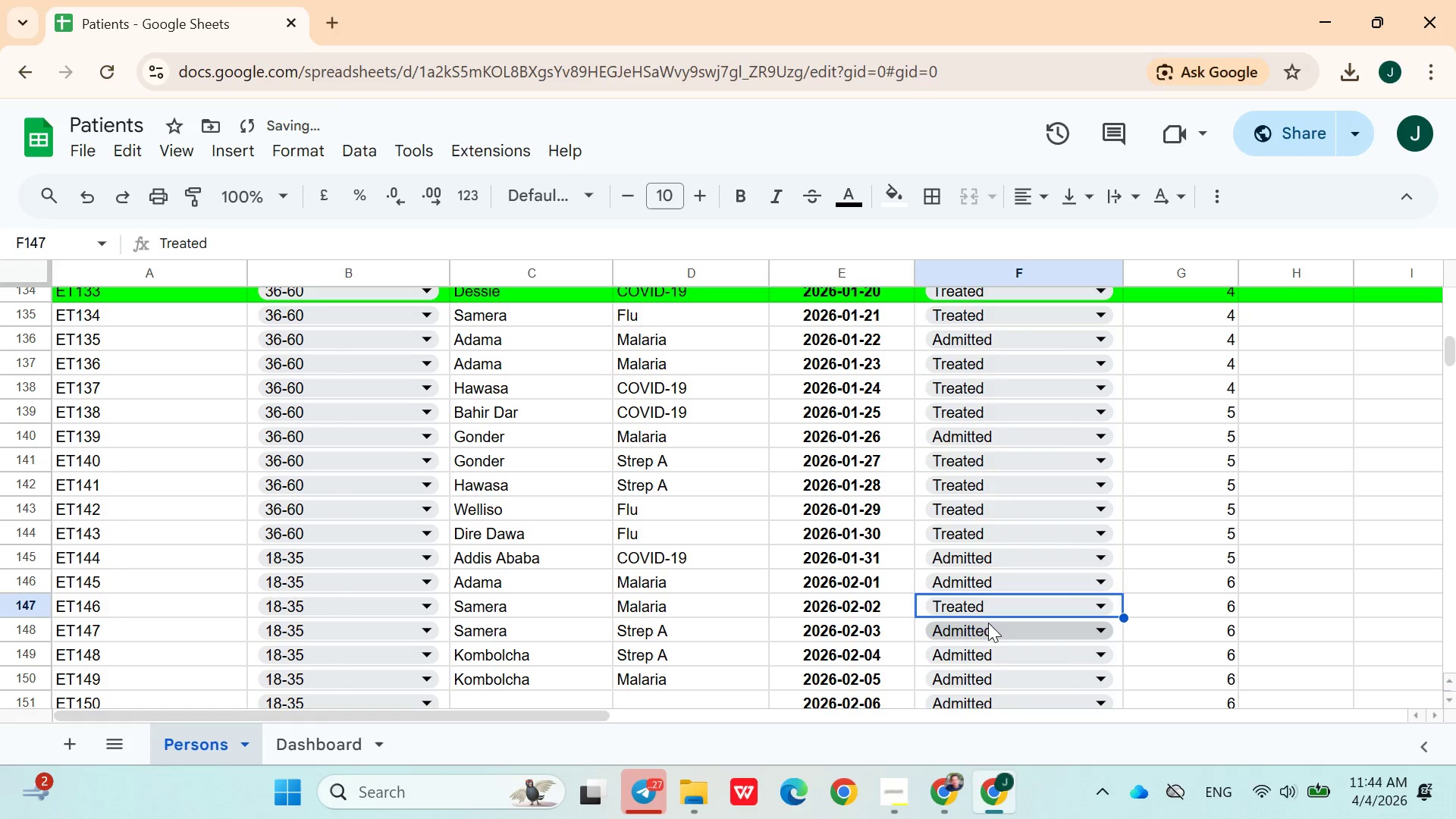 
left_click([988, 626])
 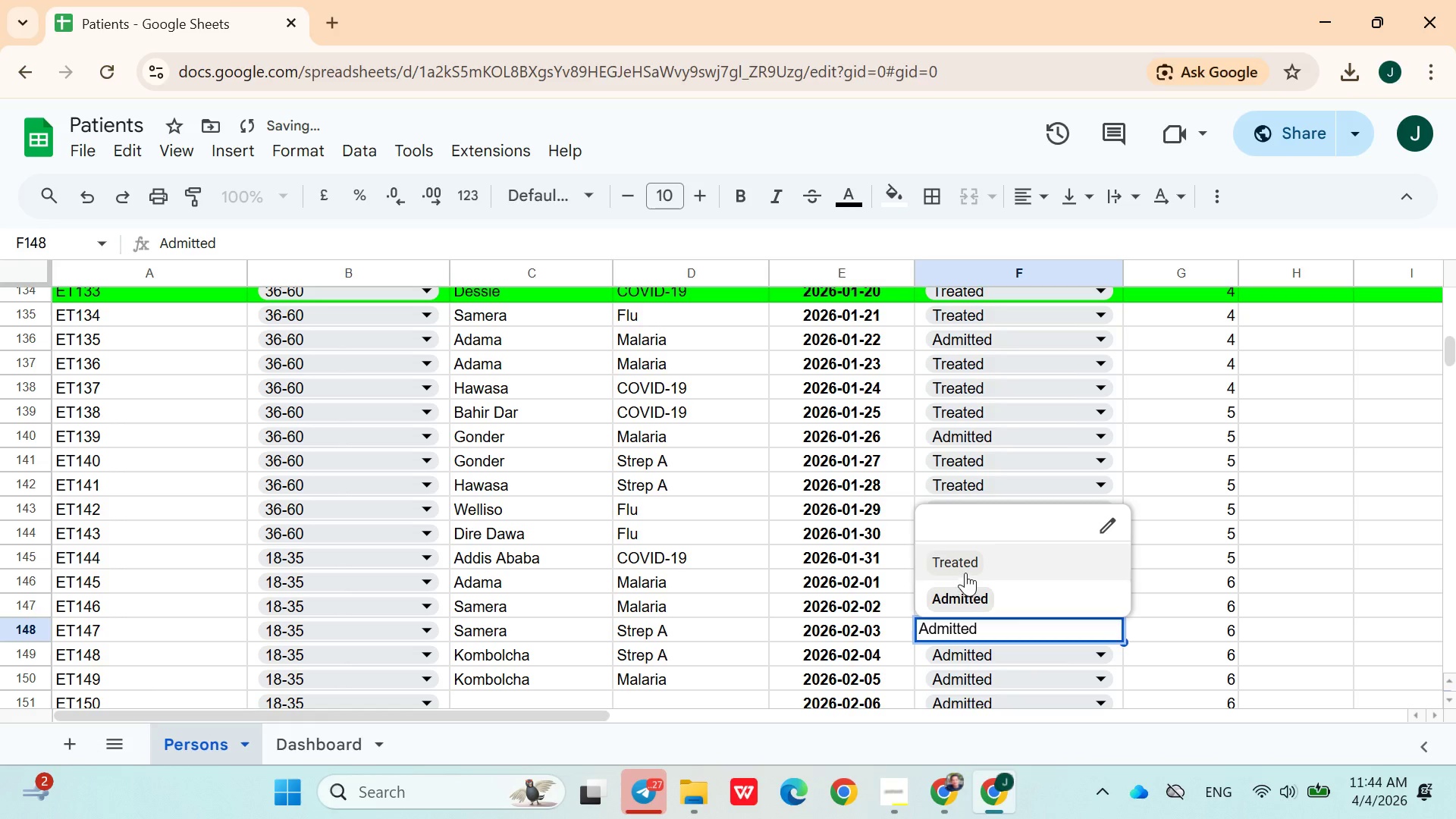 
left_click([965, 561])
 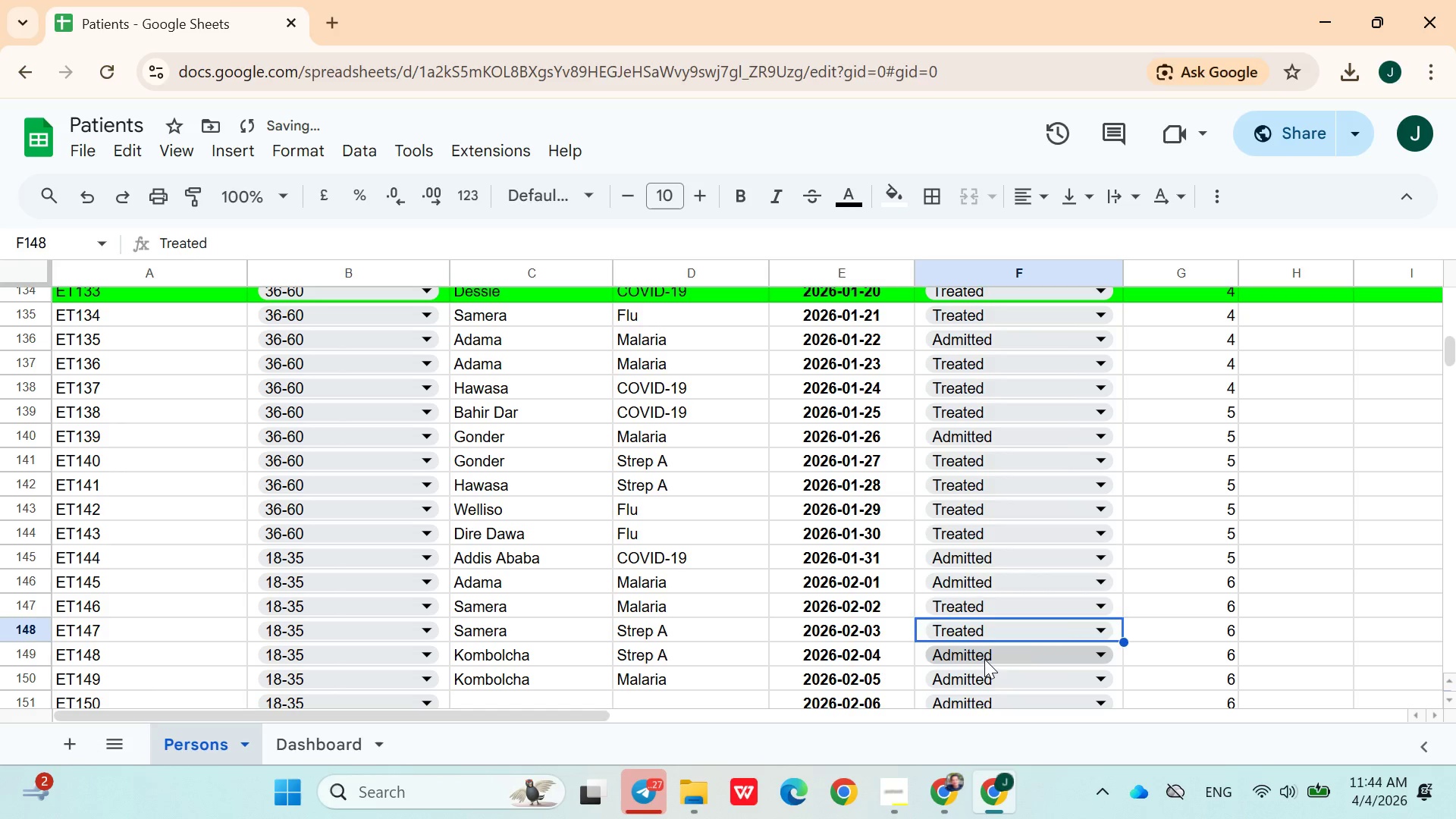 
left_click([984, 660])
 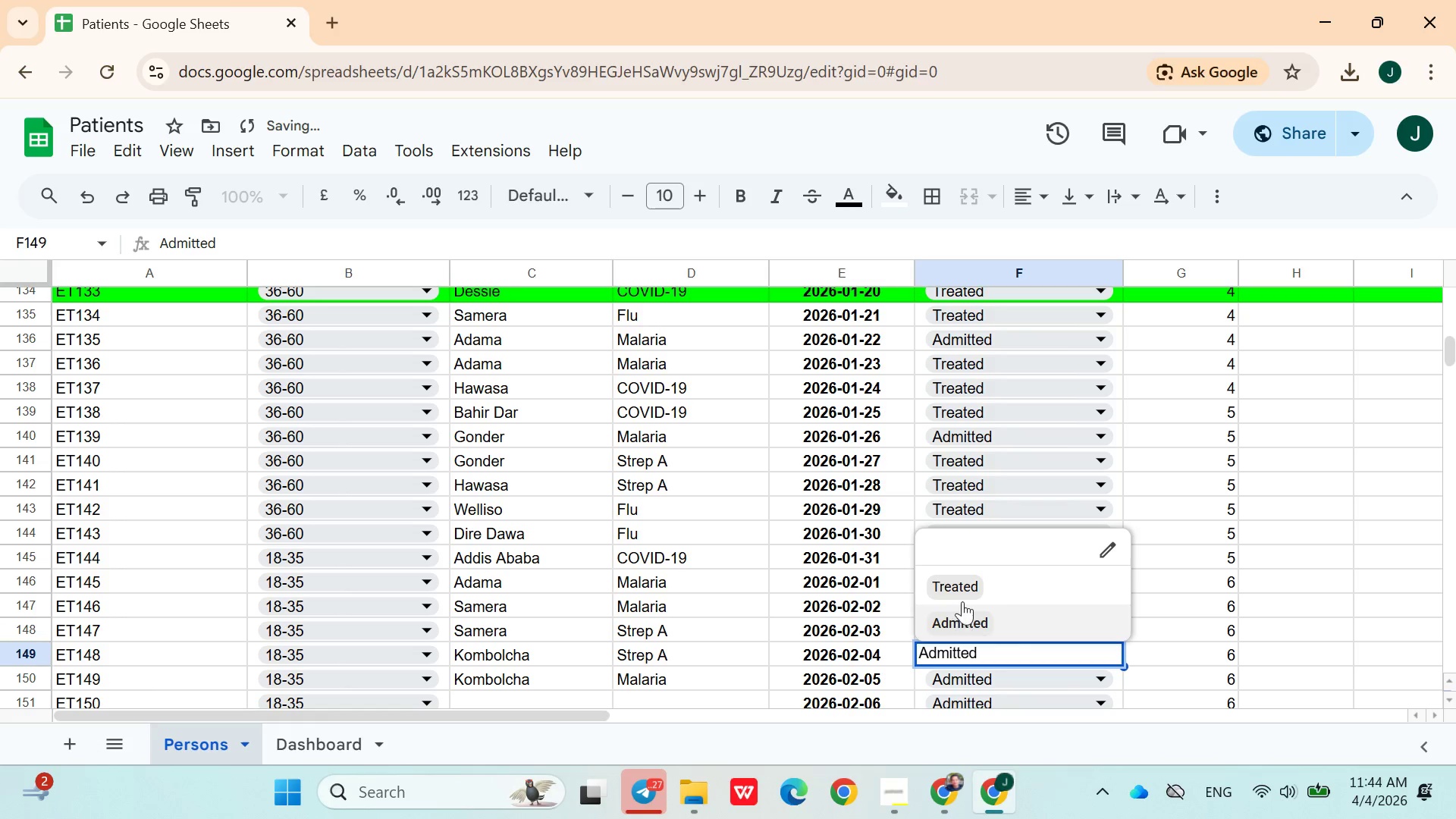 
left_click([962, 593])
 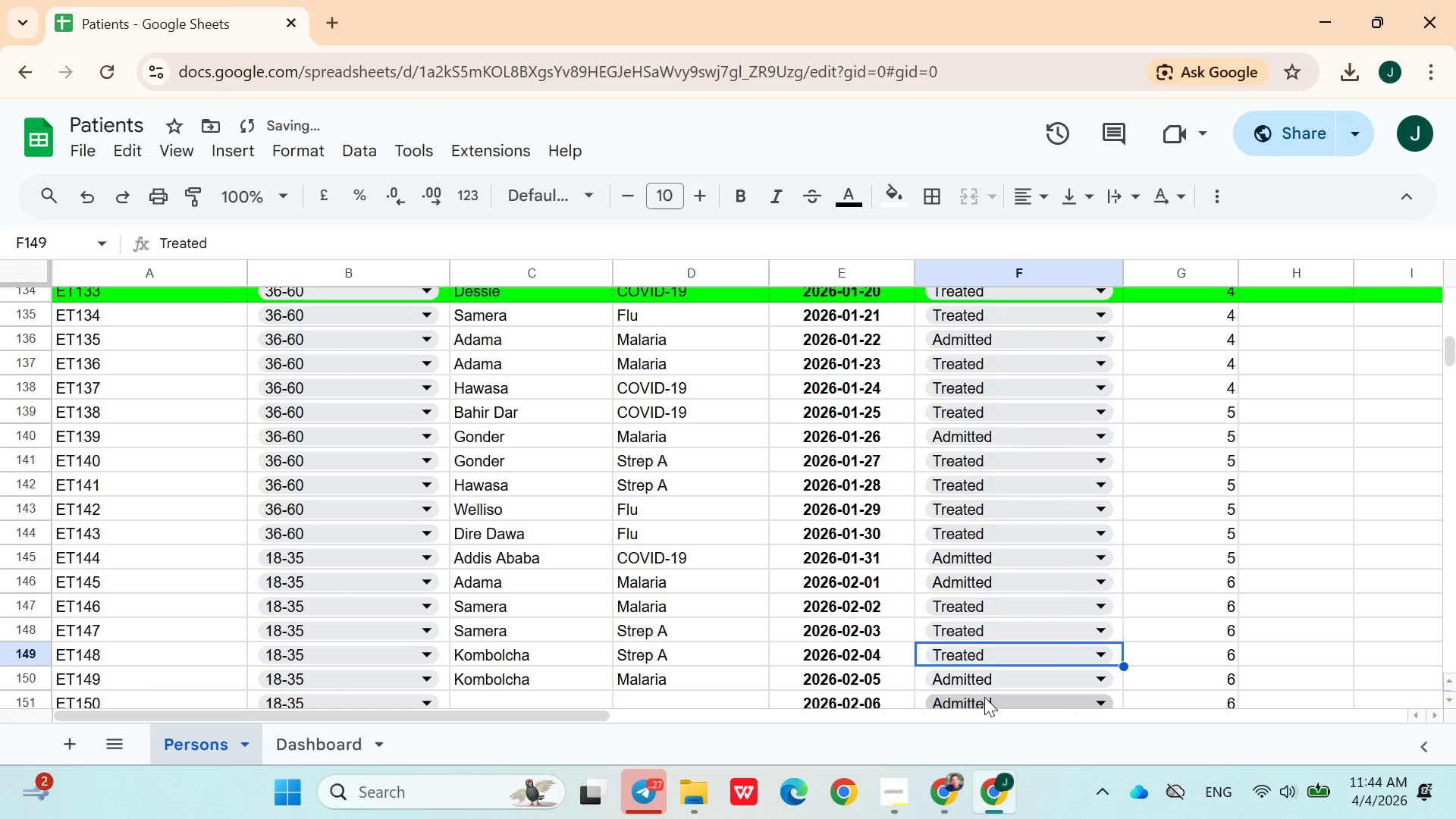 
left_click([984, 697])
 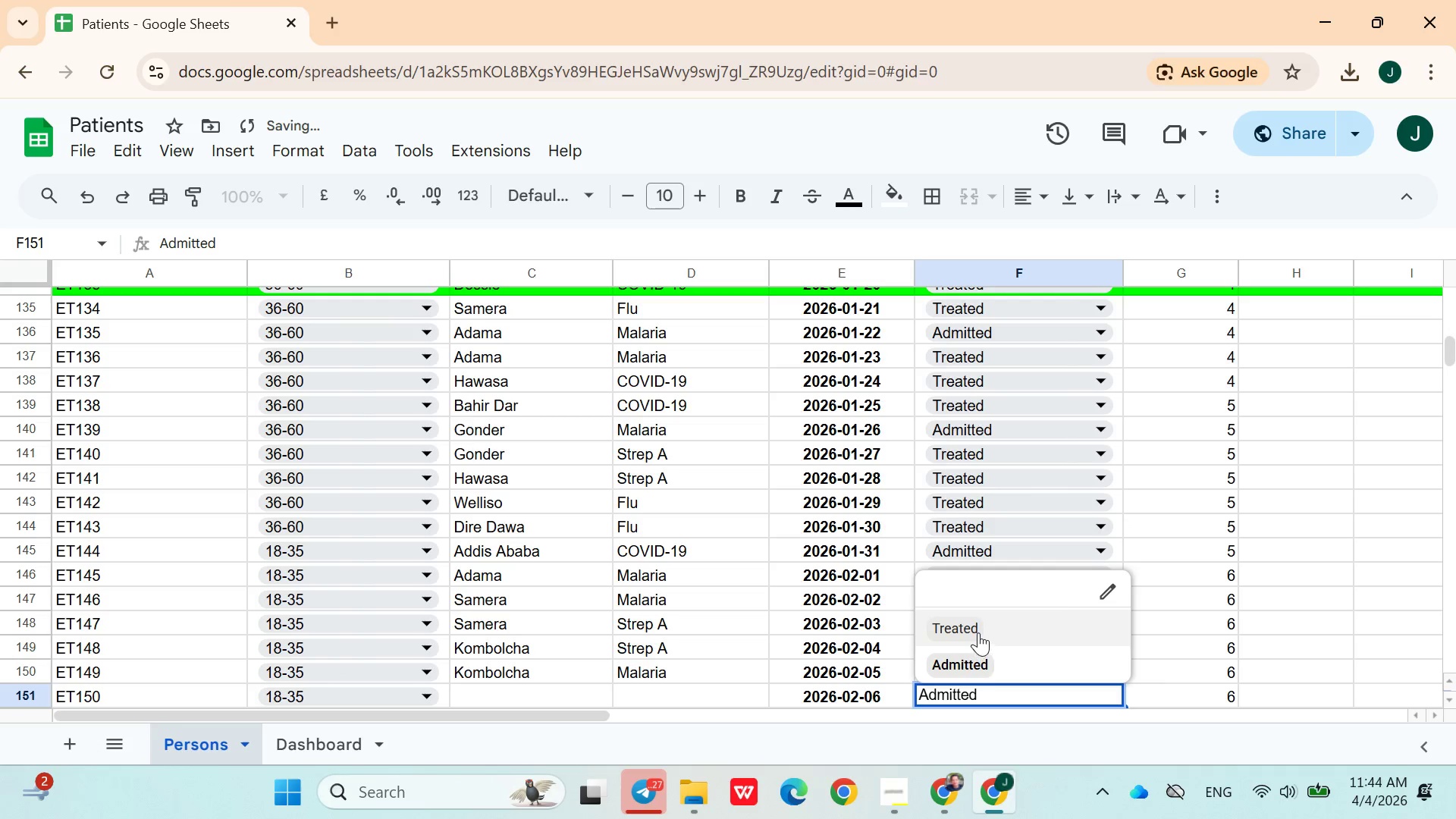 
left_click([977, 632])
 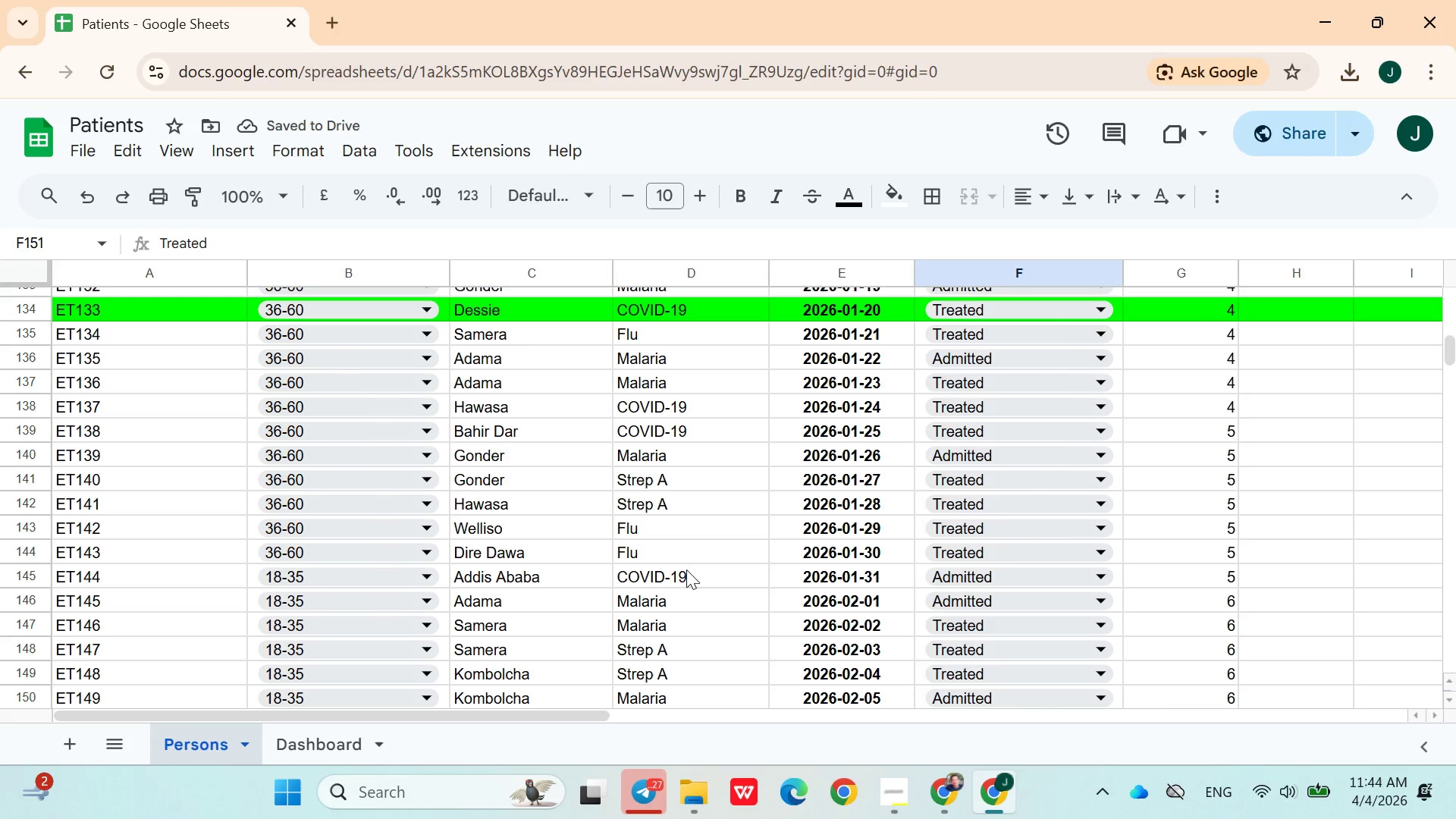 
wait(7.06)
 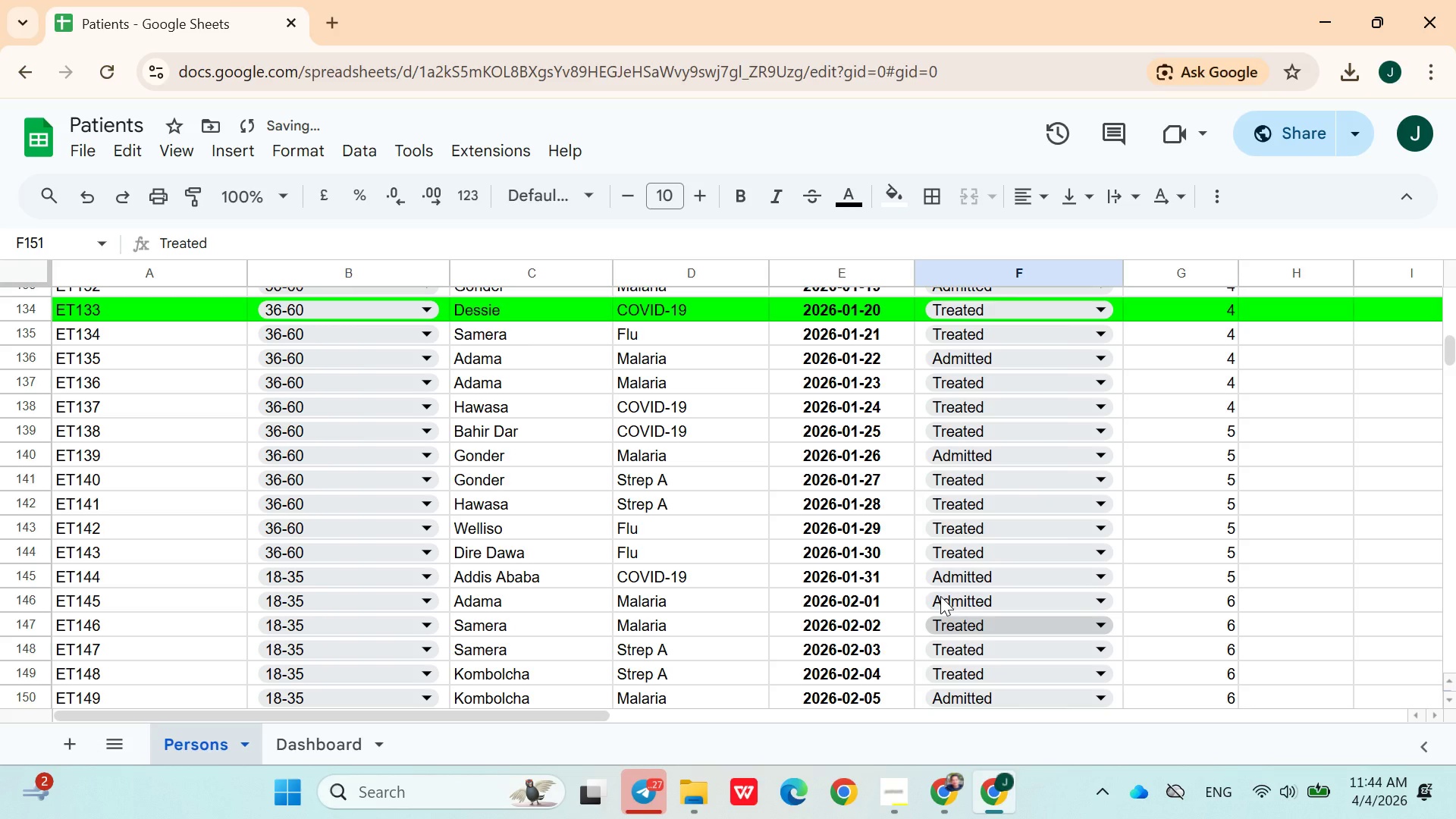 
left_click([40, 309])
 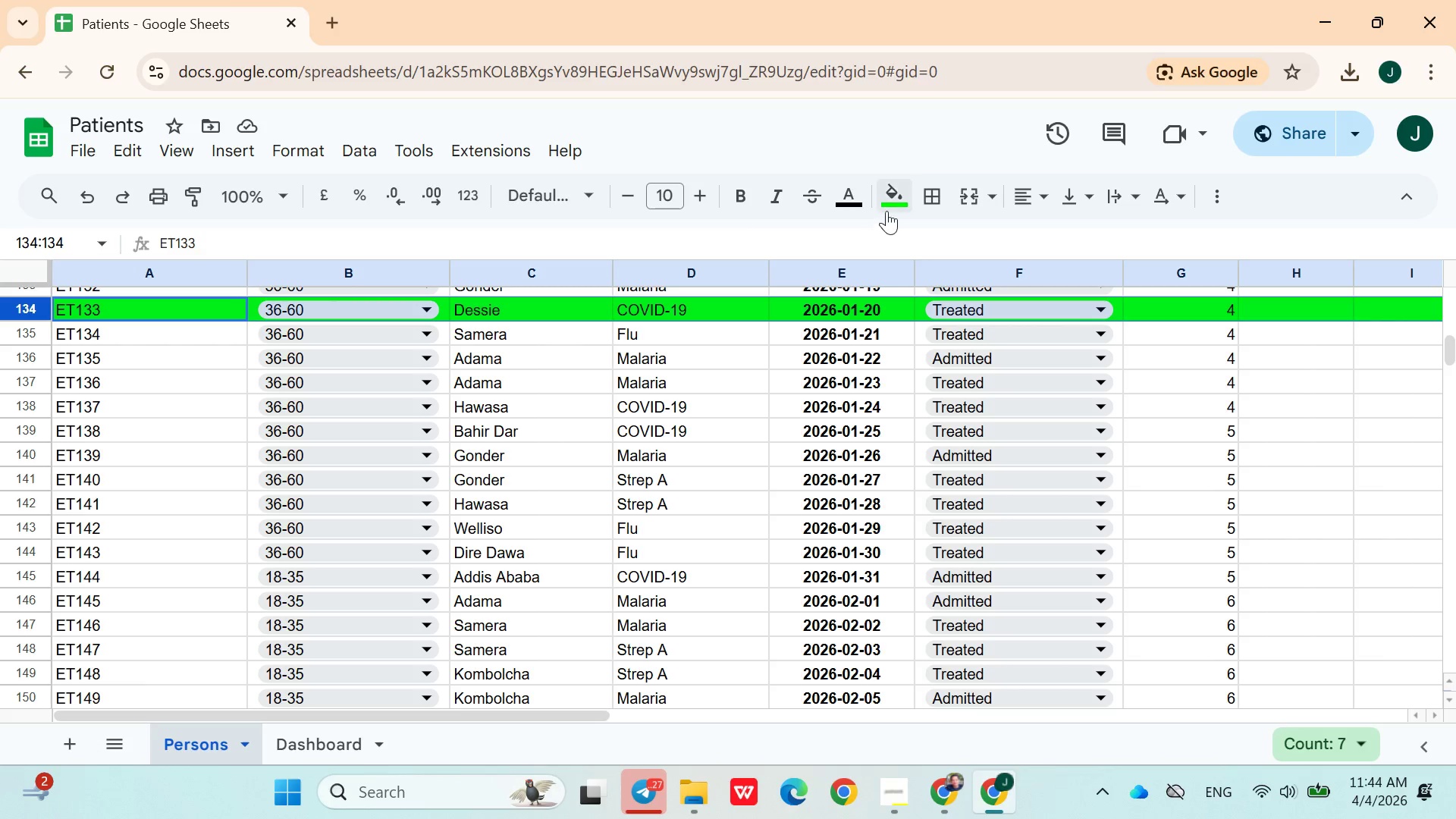 
left_click([902, 199])
 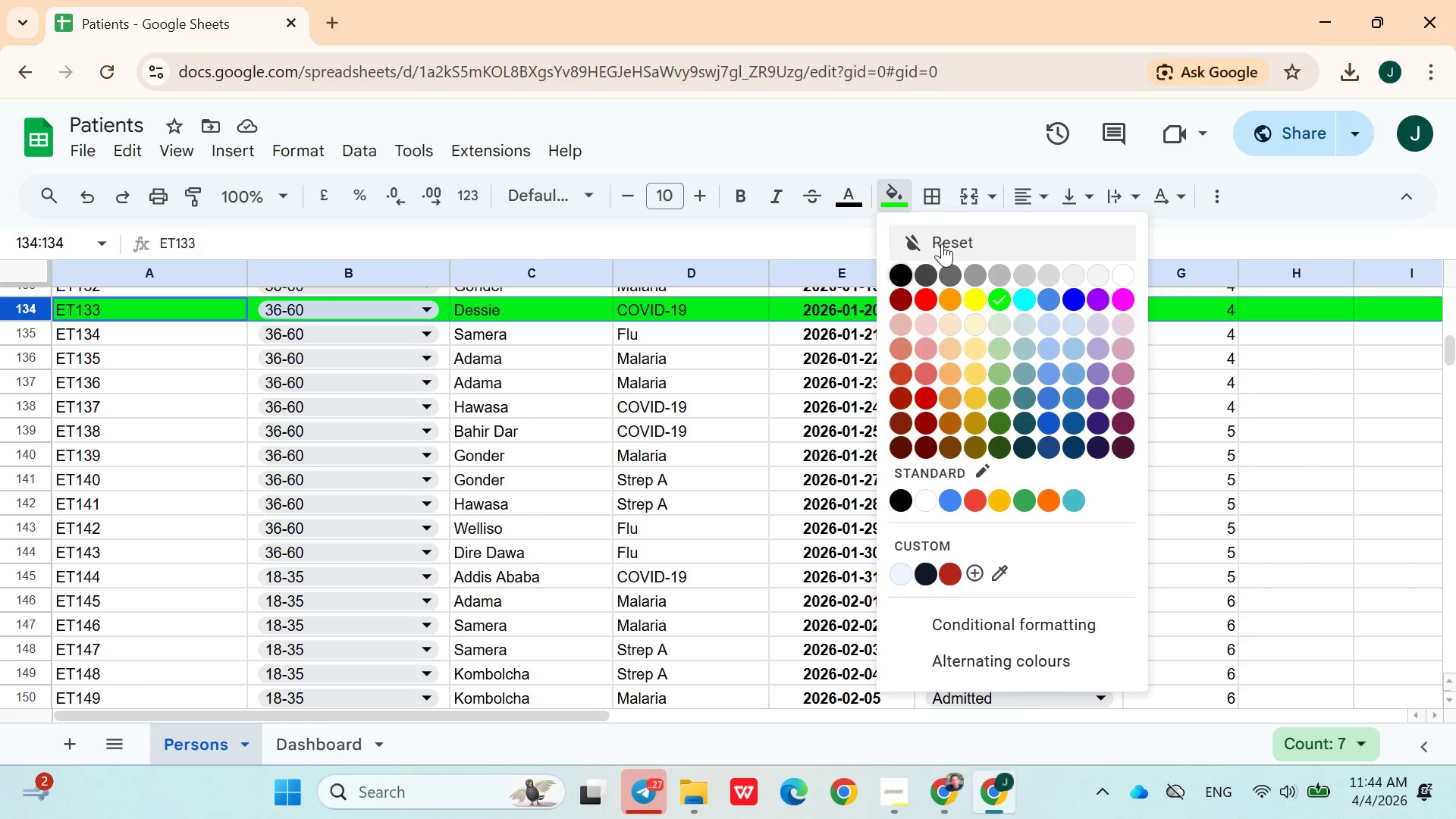 
left_click([933, 245])
 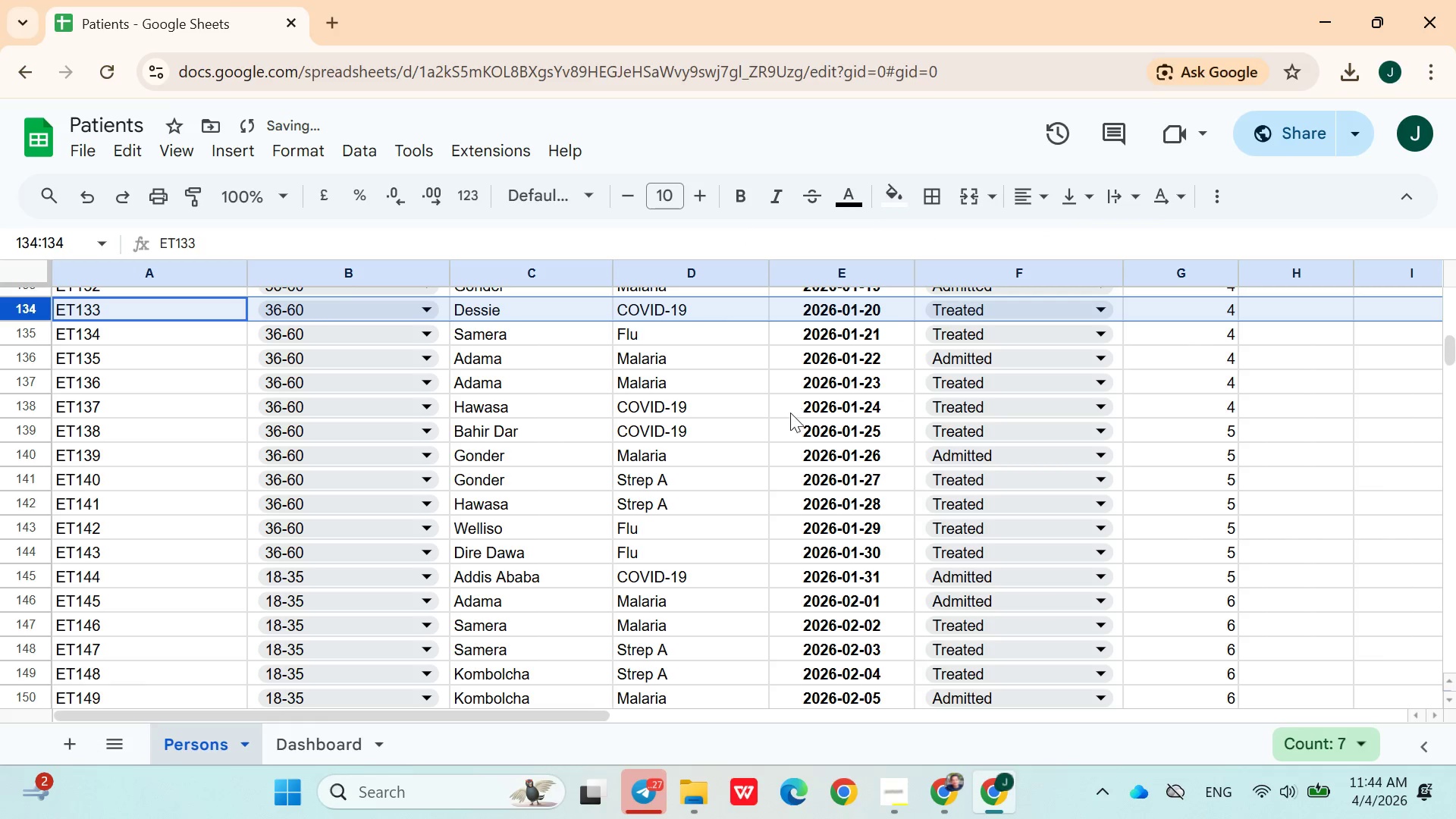 
left_click([789, 414])
 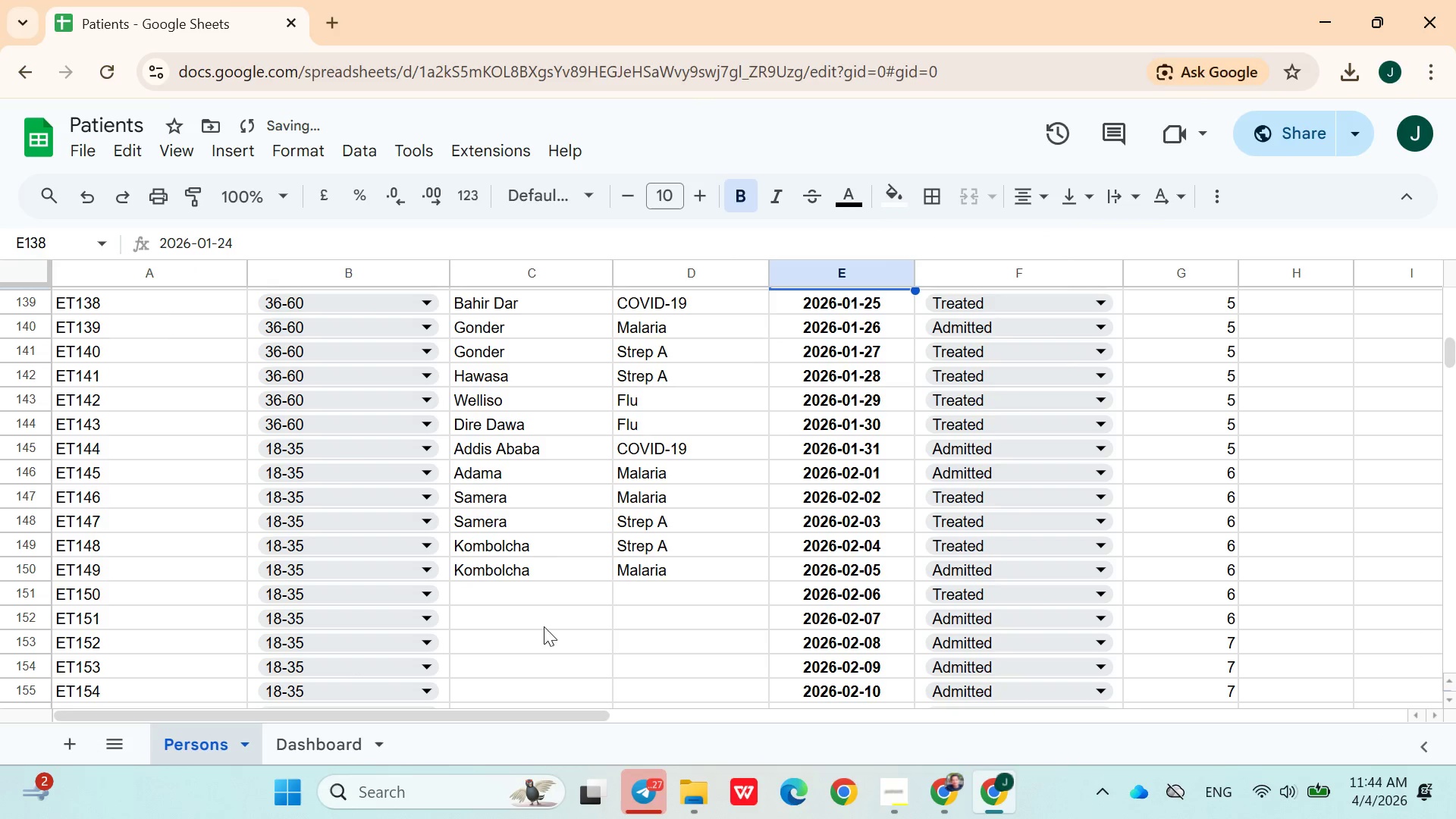 
left_click([504, 594])
 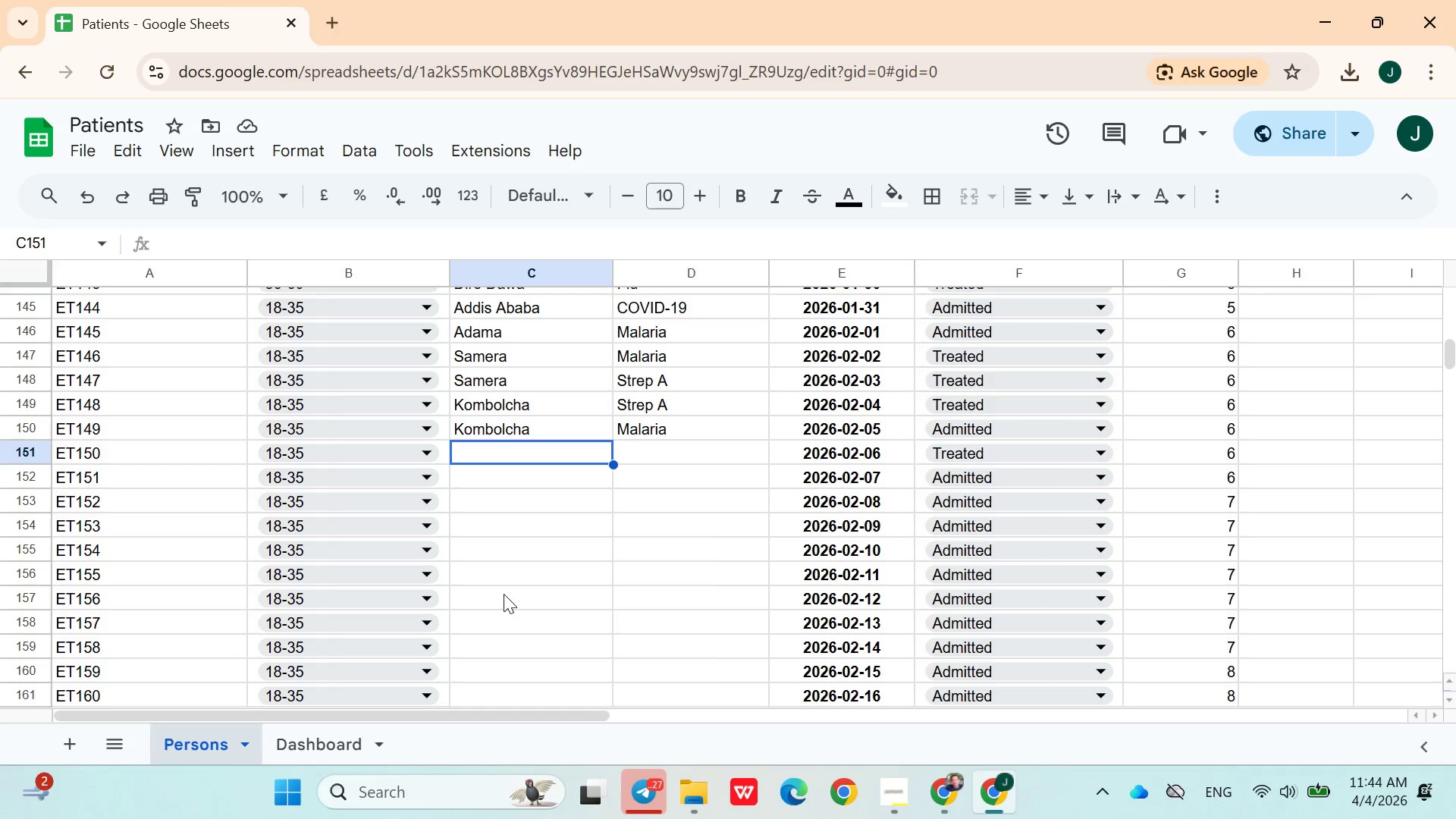 
wait(6.2)
 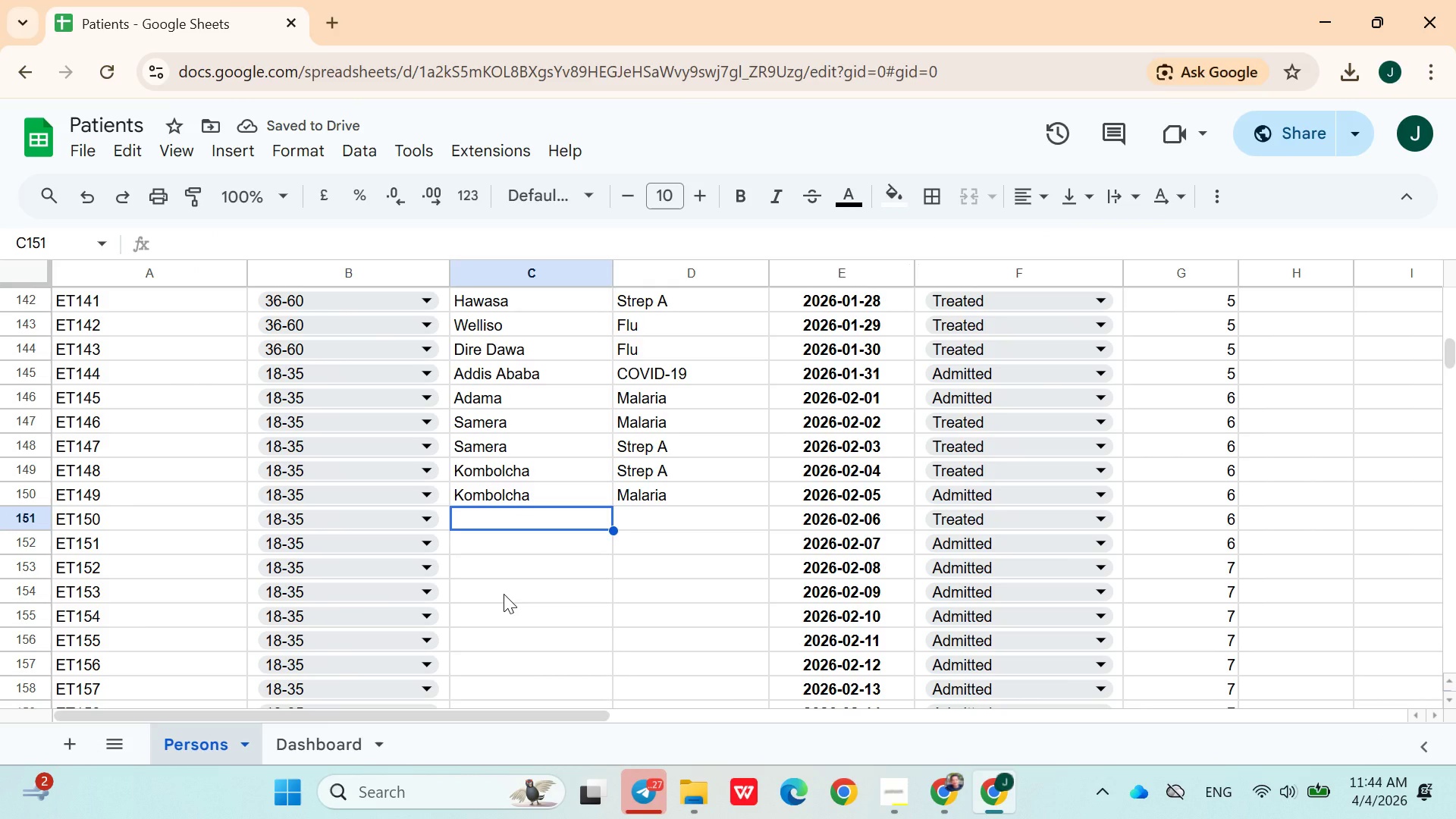 
left_click([912, 816])